 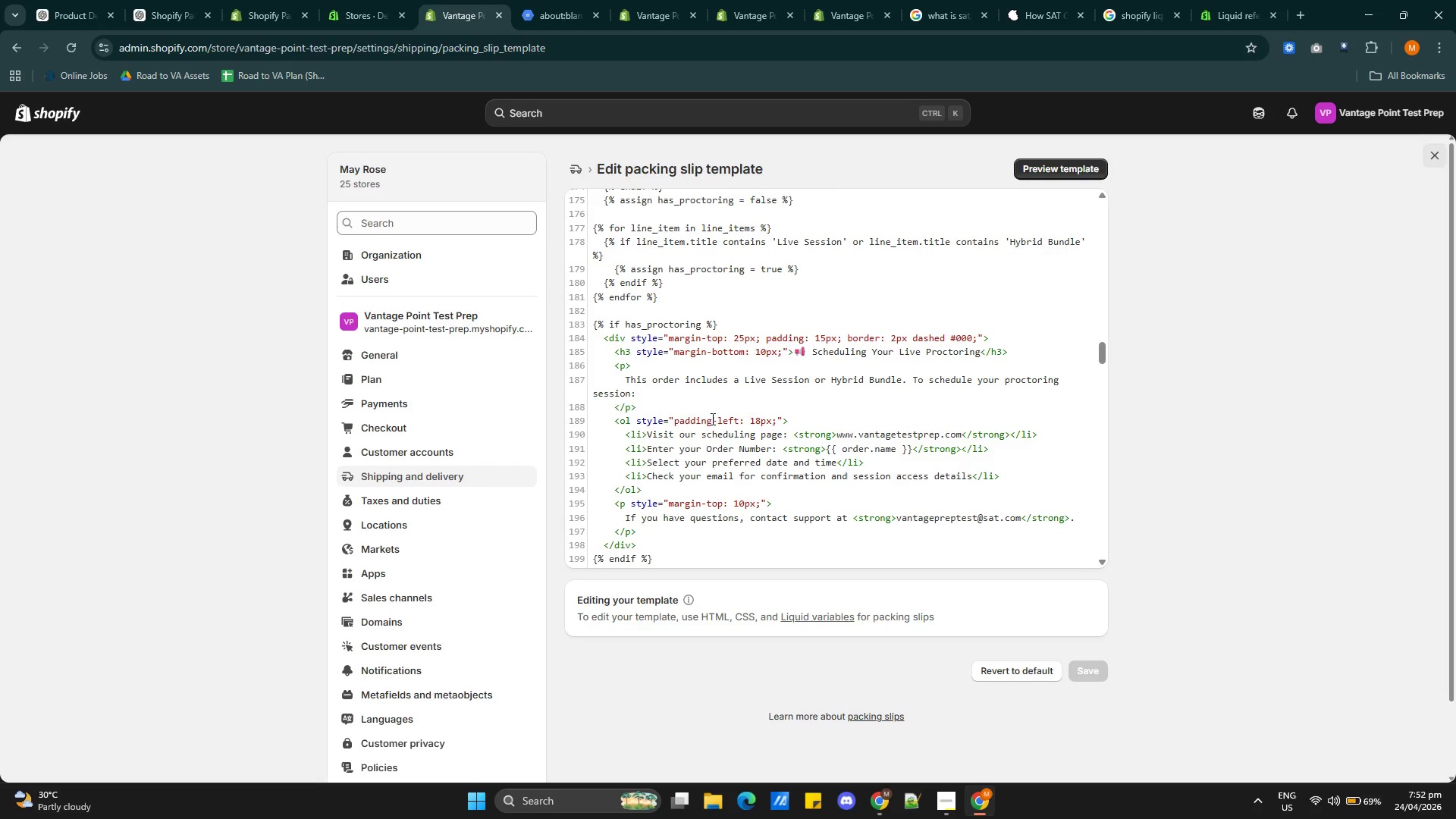 
left_click_drag(start_coordinate=[612, 350], to_coordinate=[705, 491])
 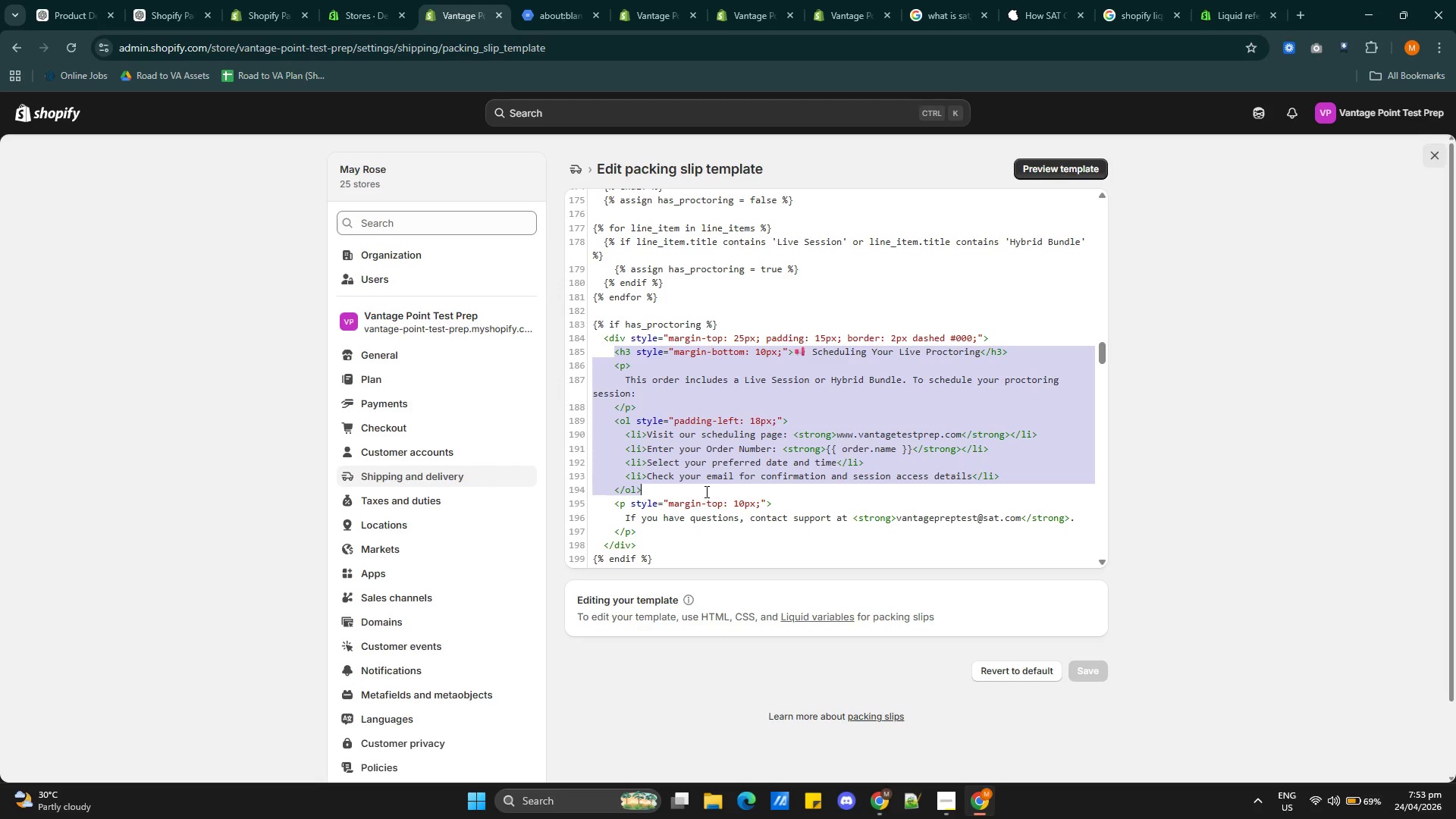 
key(Control+C)
 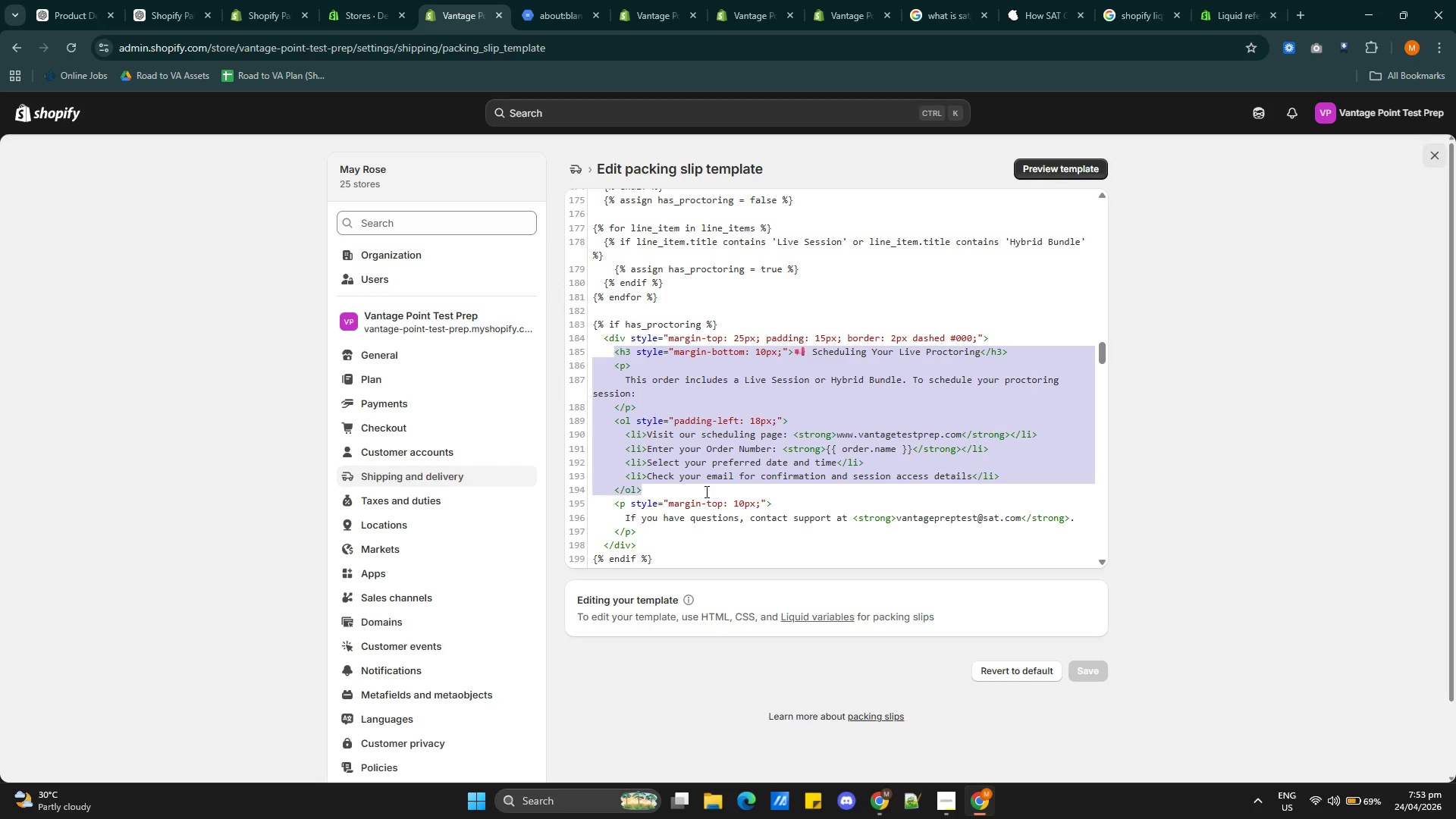 
key(Control+C)
 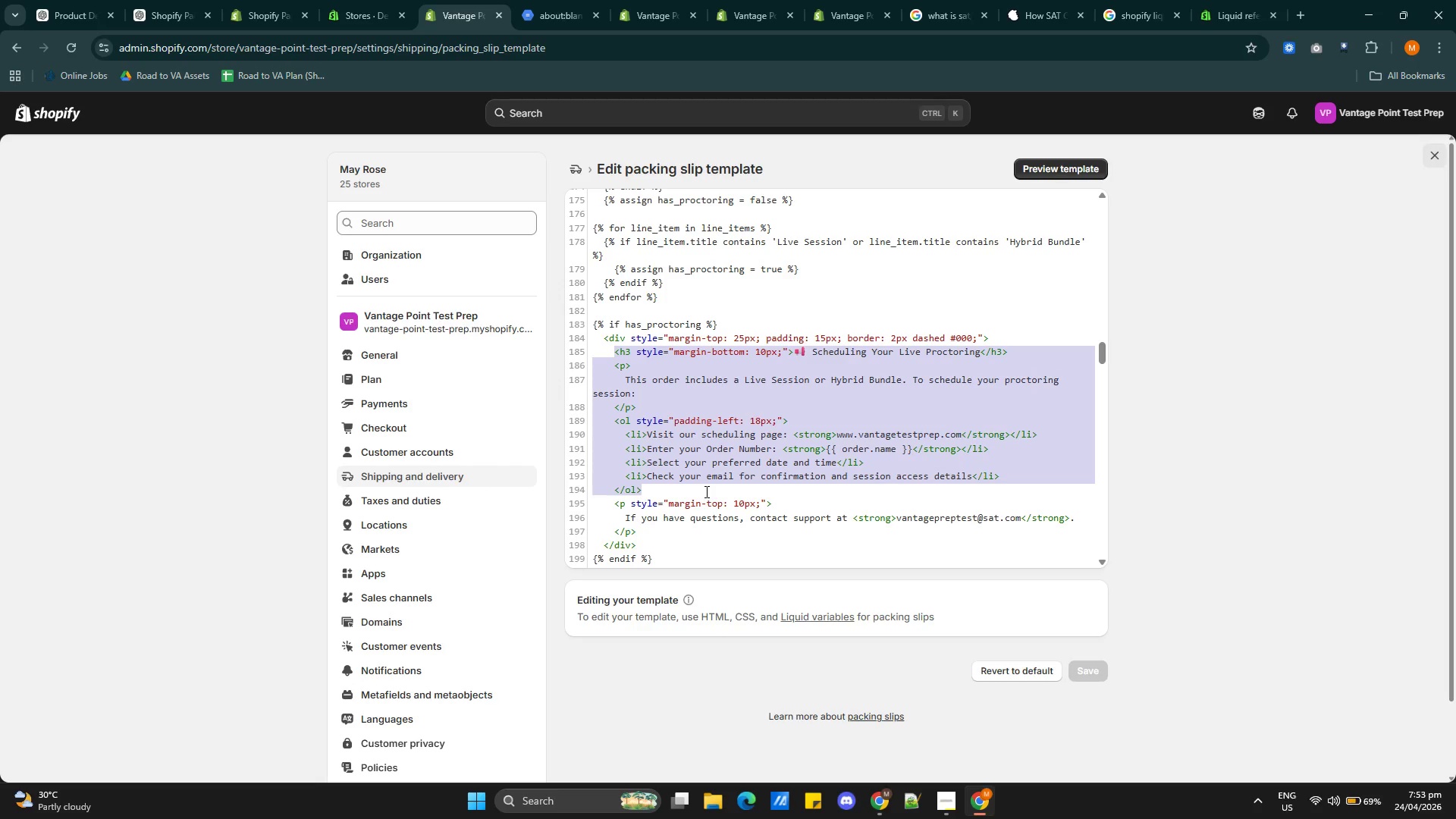 
key(Control+C)
 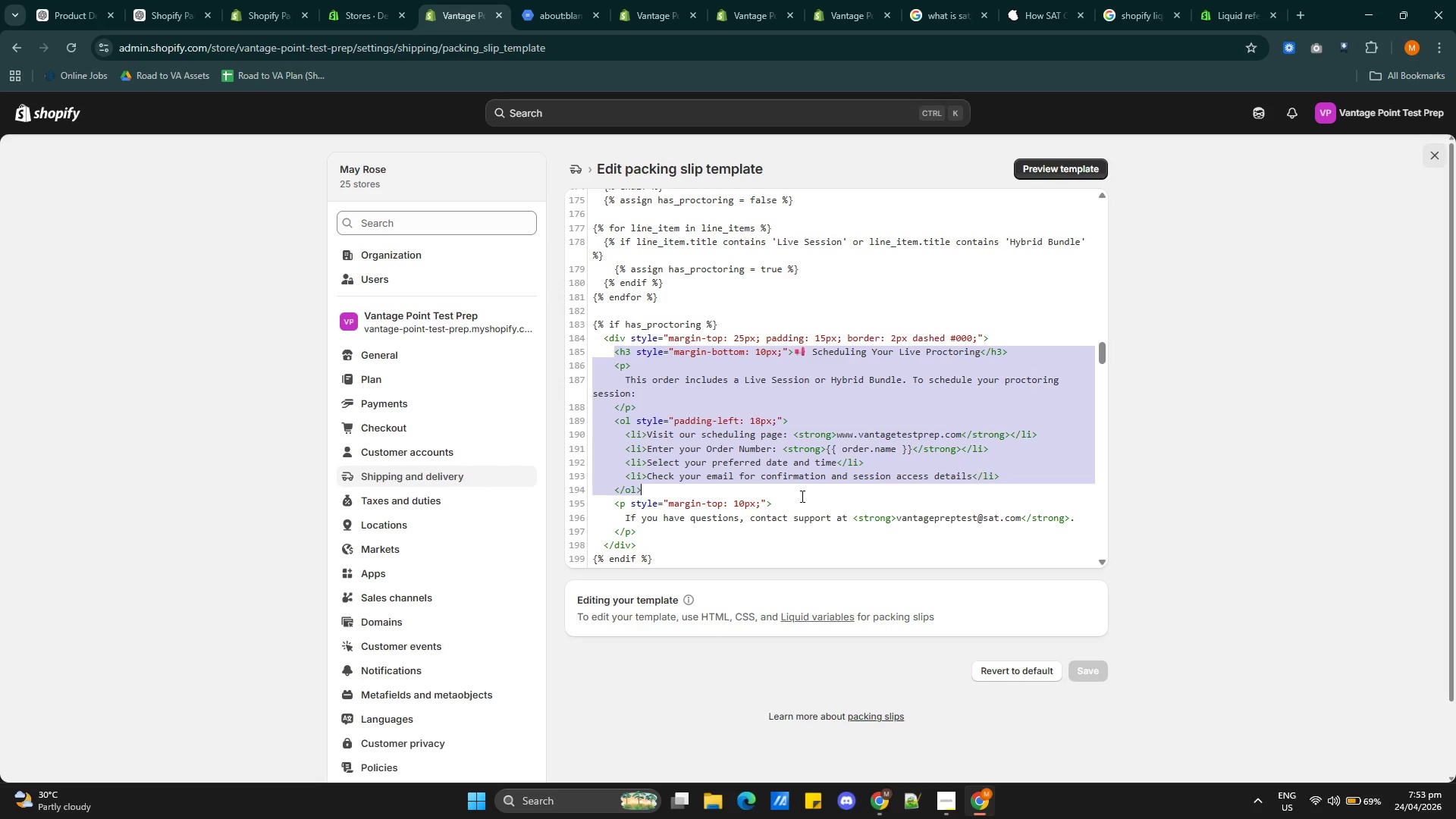 
scroll: coordinate [818, 507], scroll_direction: up, amount: 3.0
 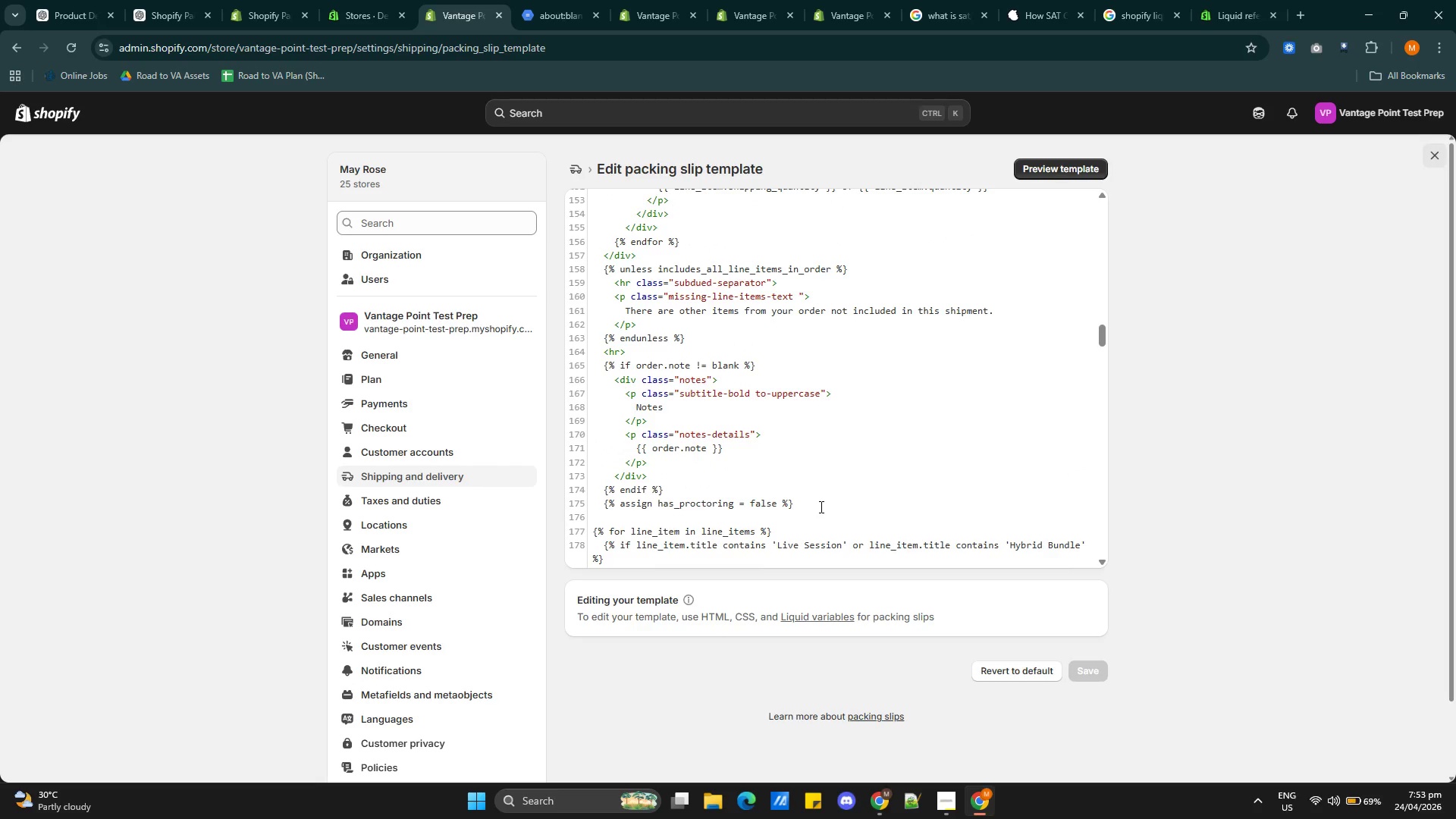 
scroll: coordinate [823, 509], scroll_direction: down, amount: 1.0
 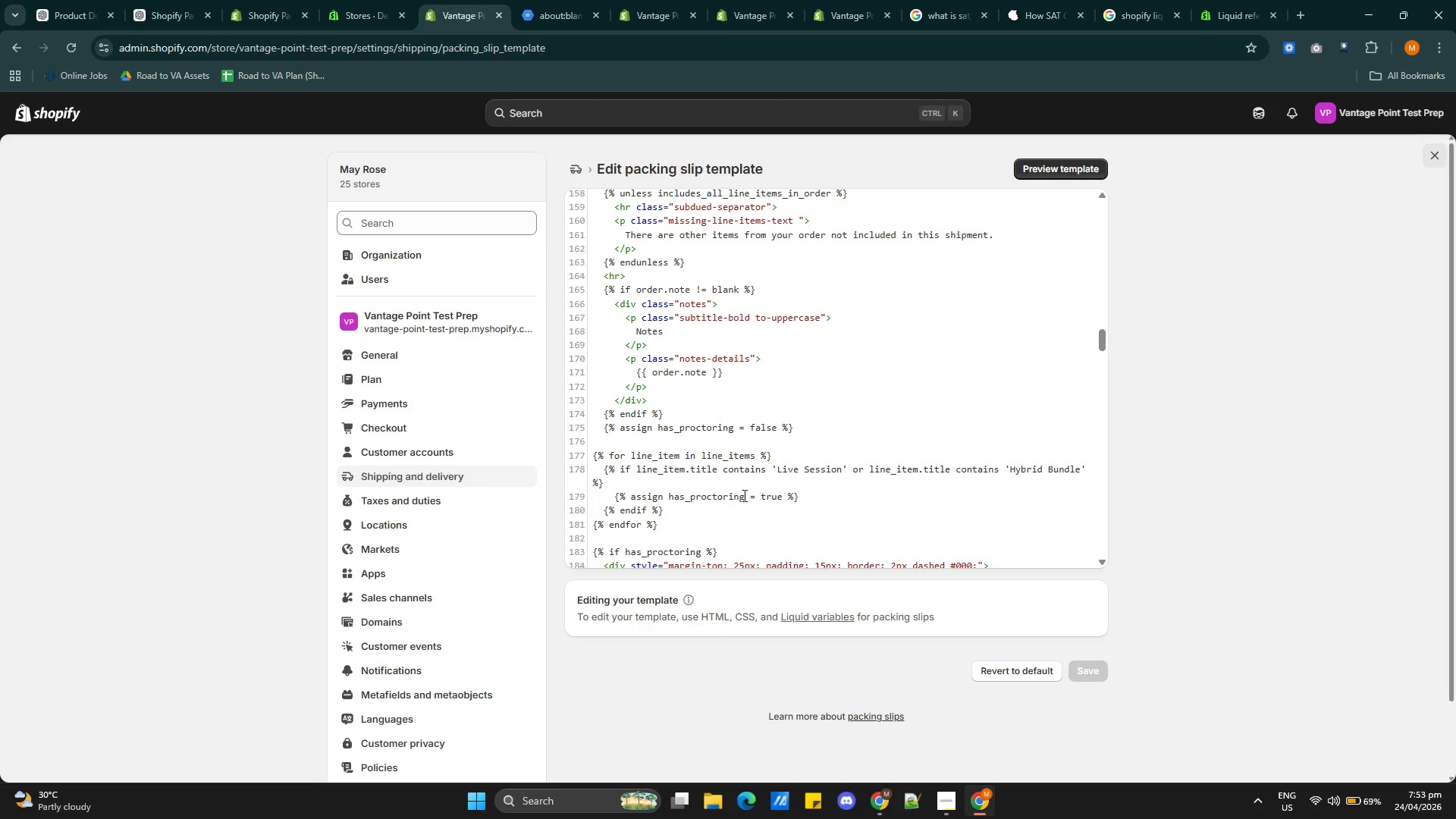 
scroll: coordinate [743, 495], scroll_direction: up, amount: 2.0
 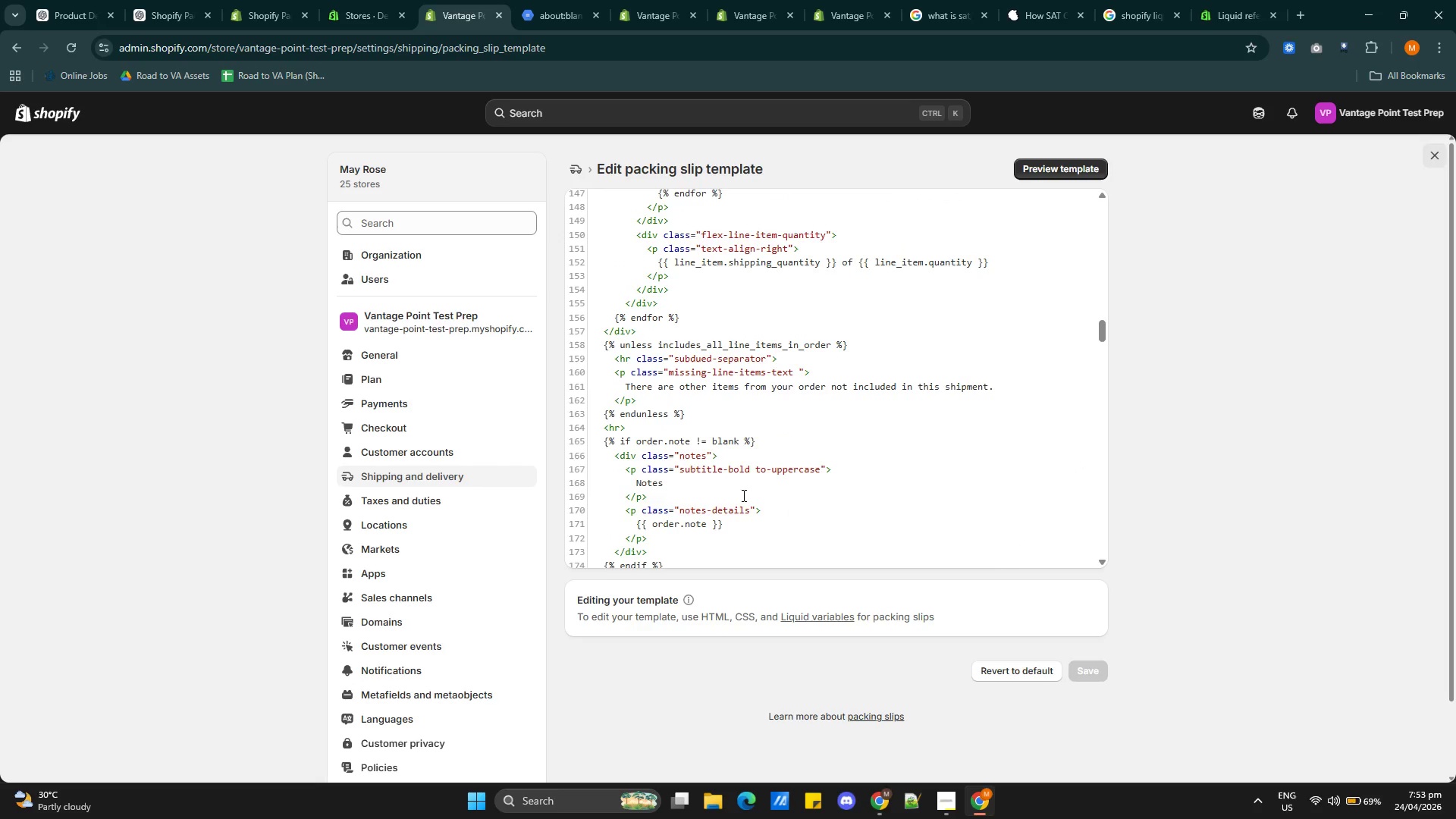 
scroll: coordinate [838, 498], scroll_direction: down, amount: 6.0
 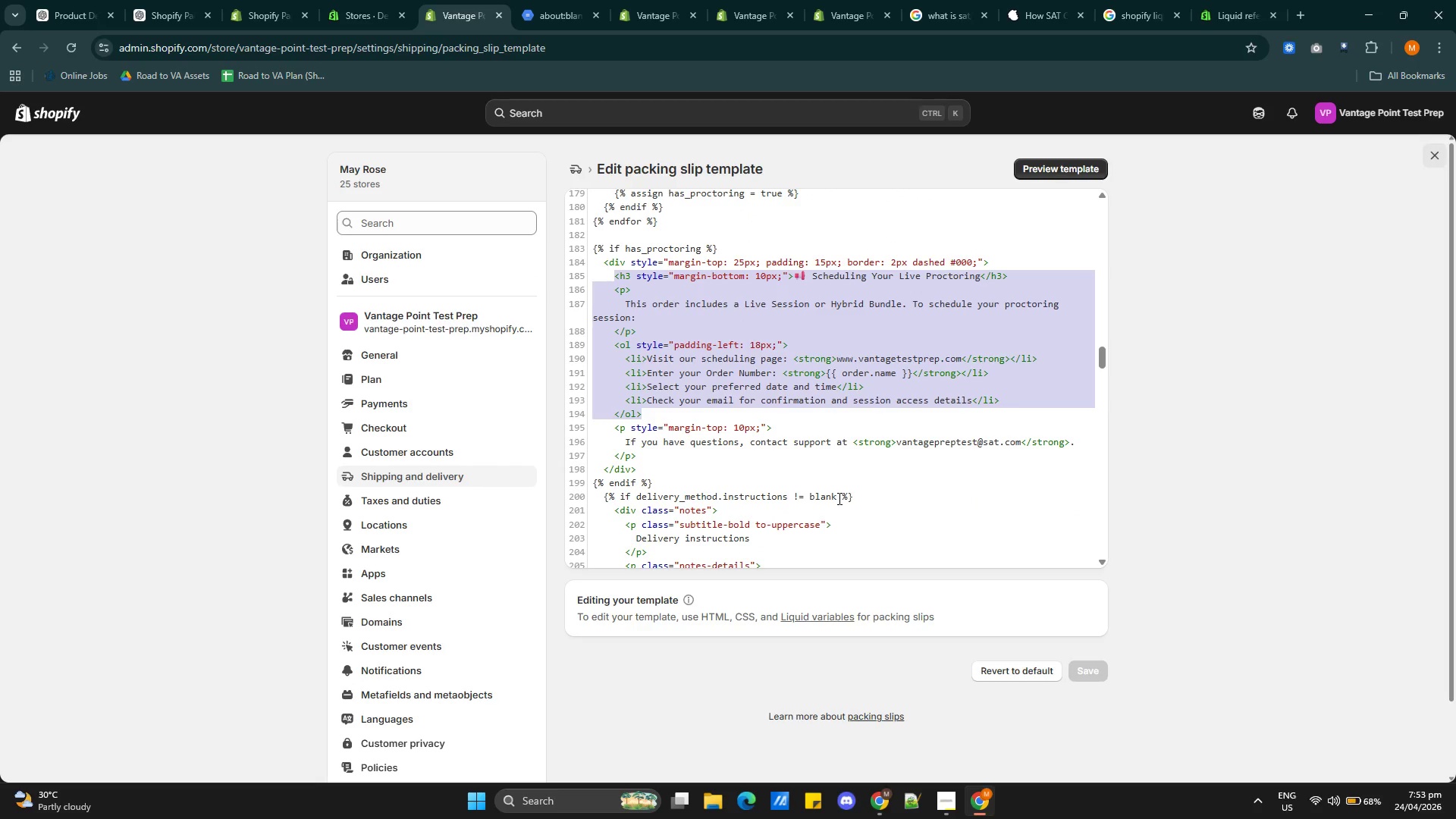 
scroll: coordinate [838, 498], scroll_direction: up, amount: 5.0
 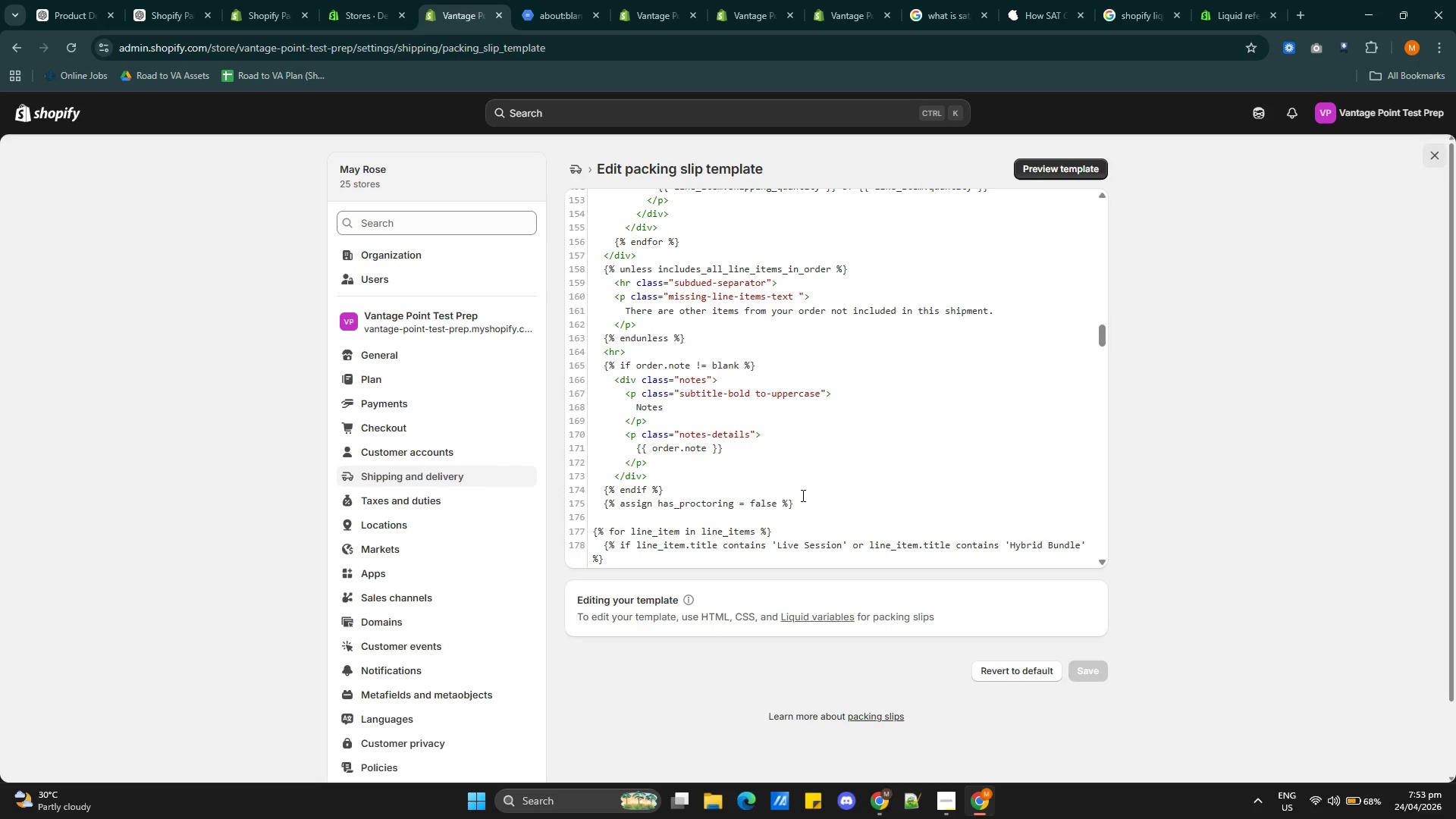 
scroll: coordinate [799, 494], scroll_direction: down, amount: 1.0
 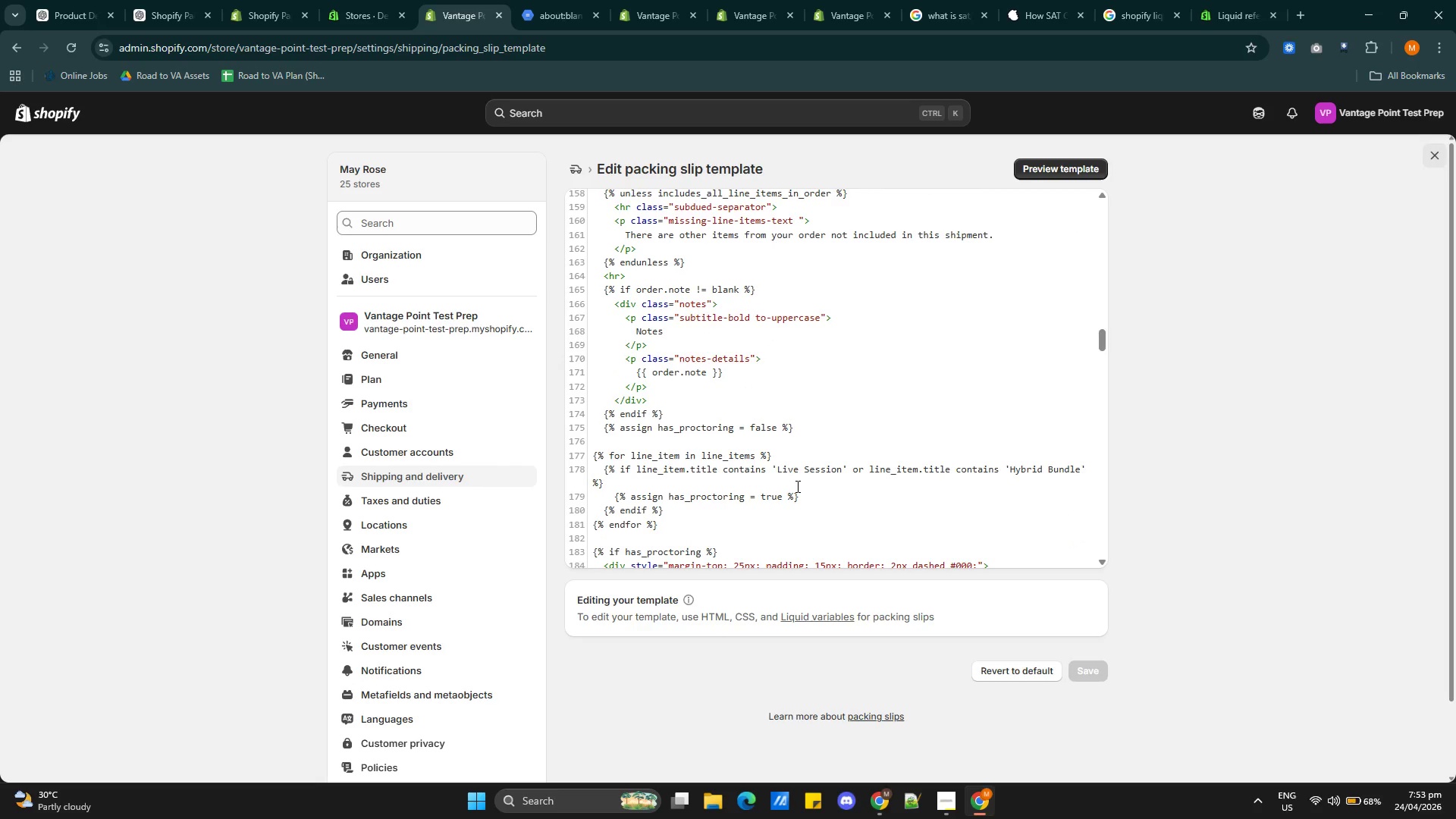 
wait(10.49)
 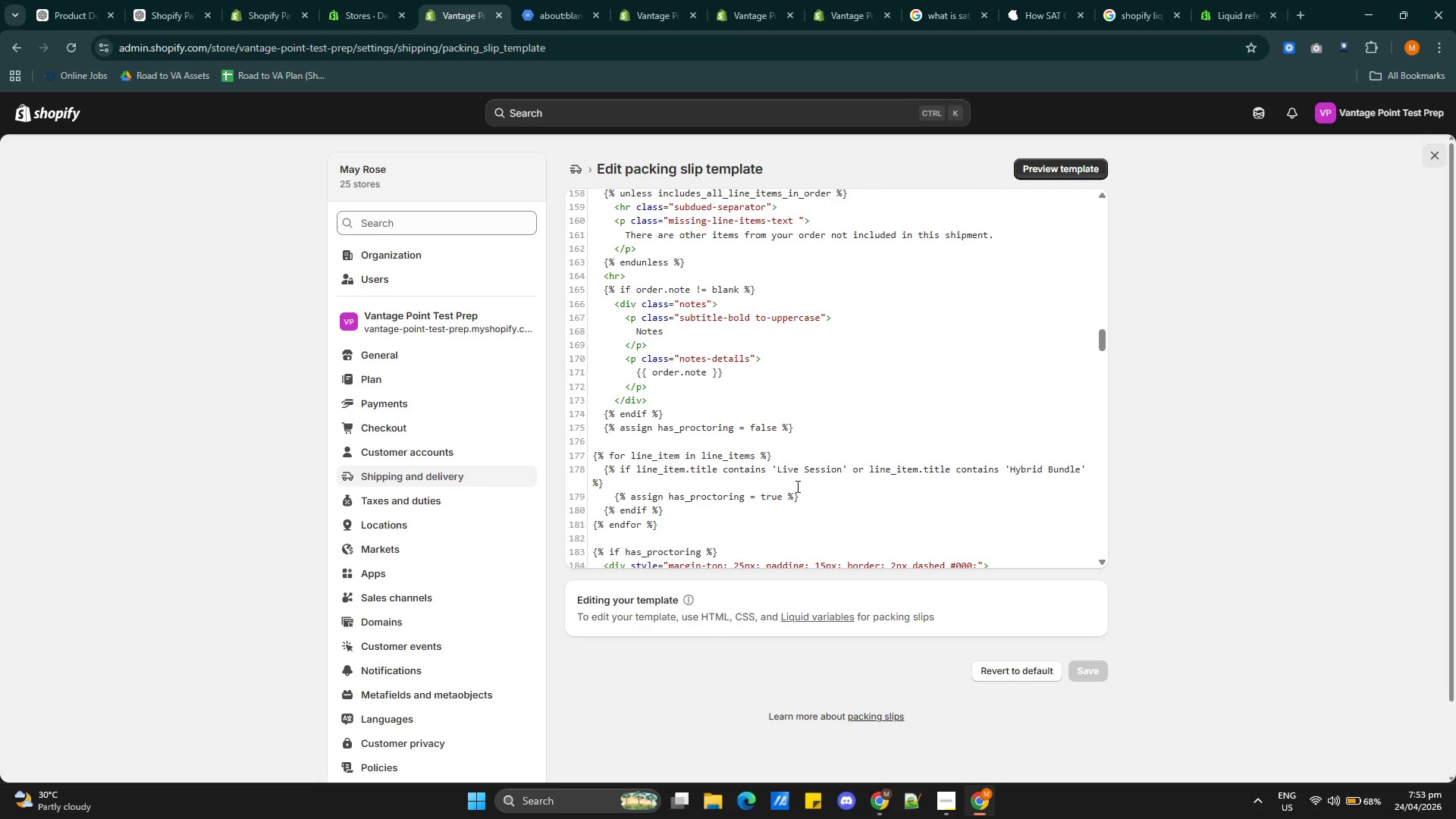 
scroll: coordinate [796, 485], scroll_direction: up, amount: 5.0
 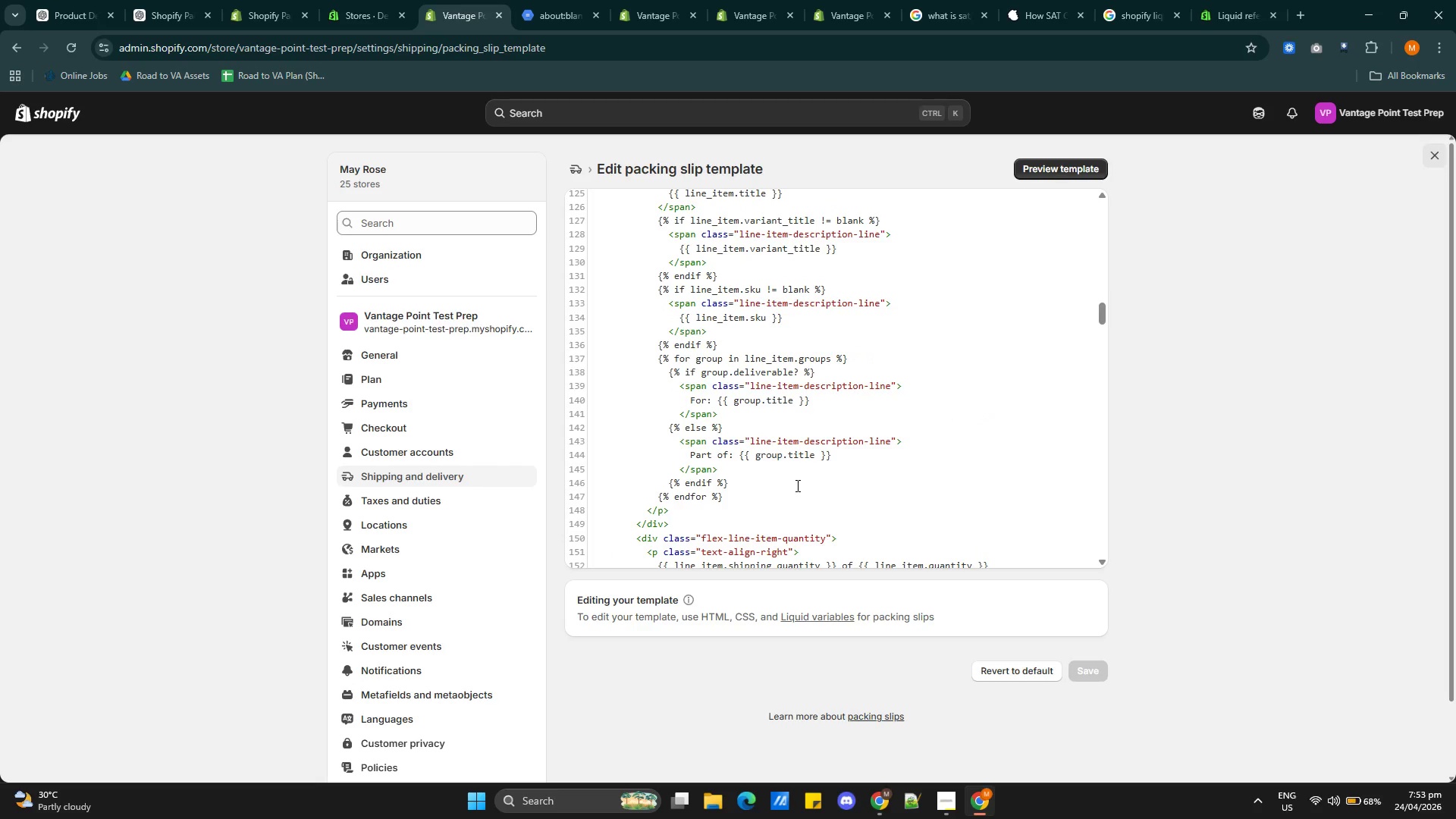 
scroll: coordinate [796, 485], scroll_direction: down, amount: 7.0
 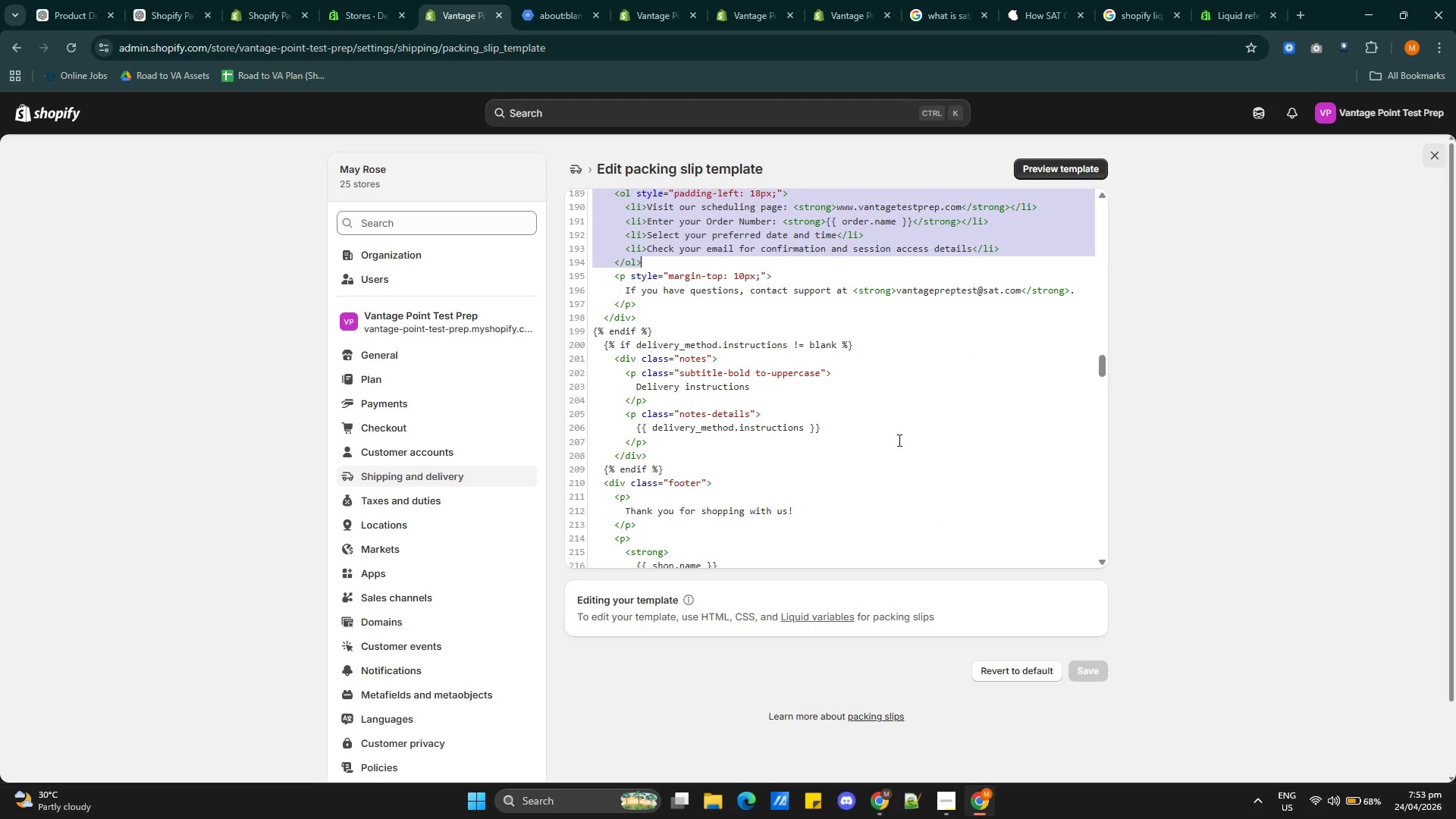 
left_click([541, 5])
 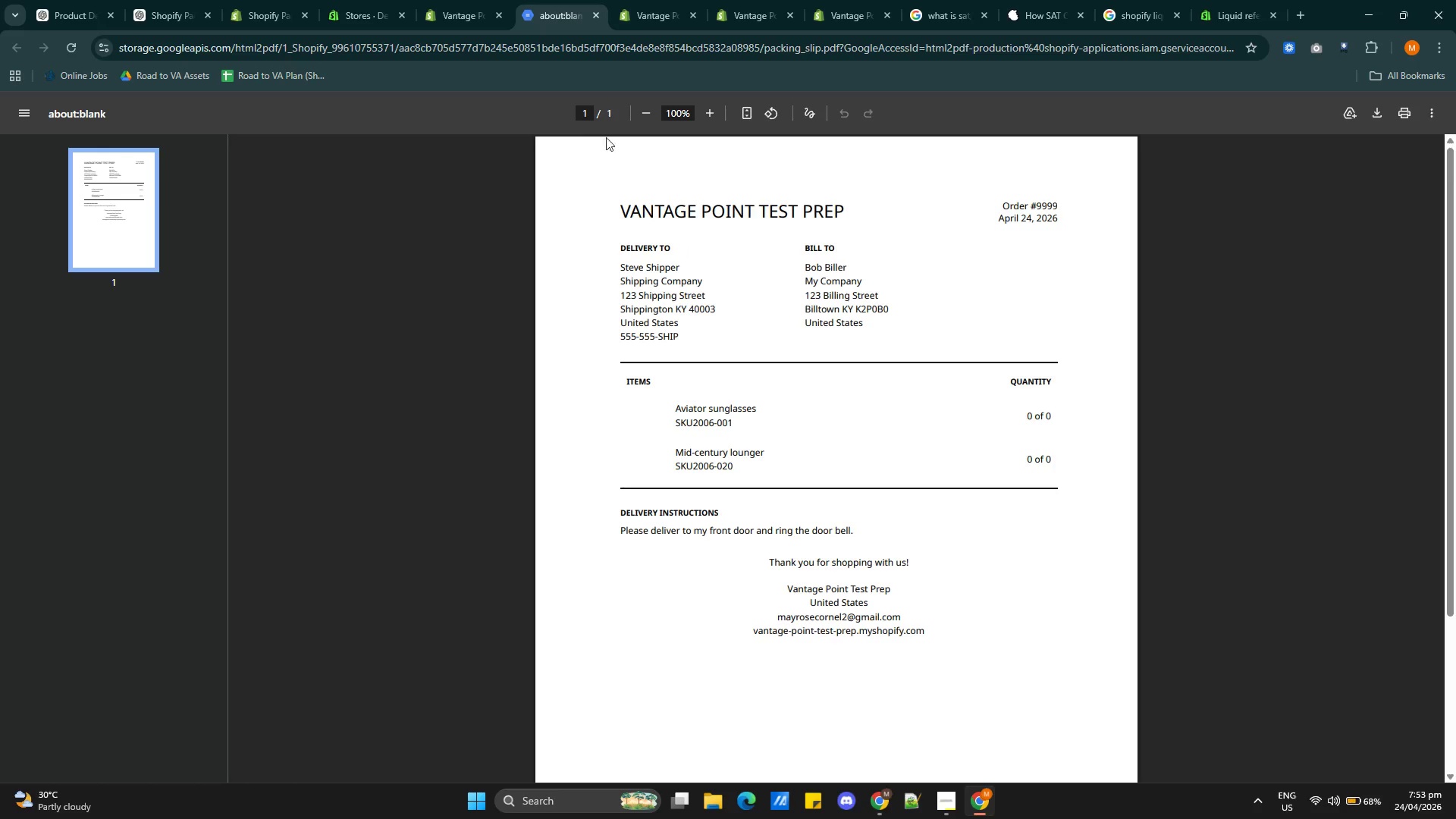 
left_click([463, 20])
 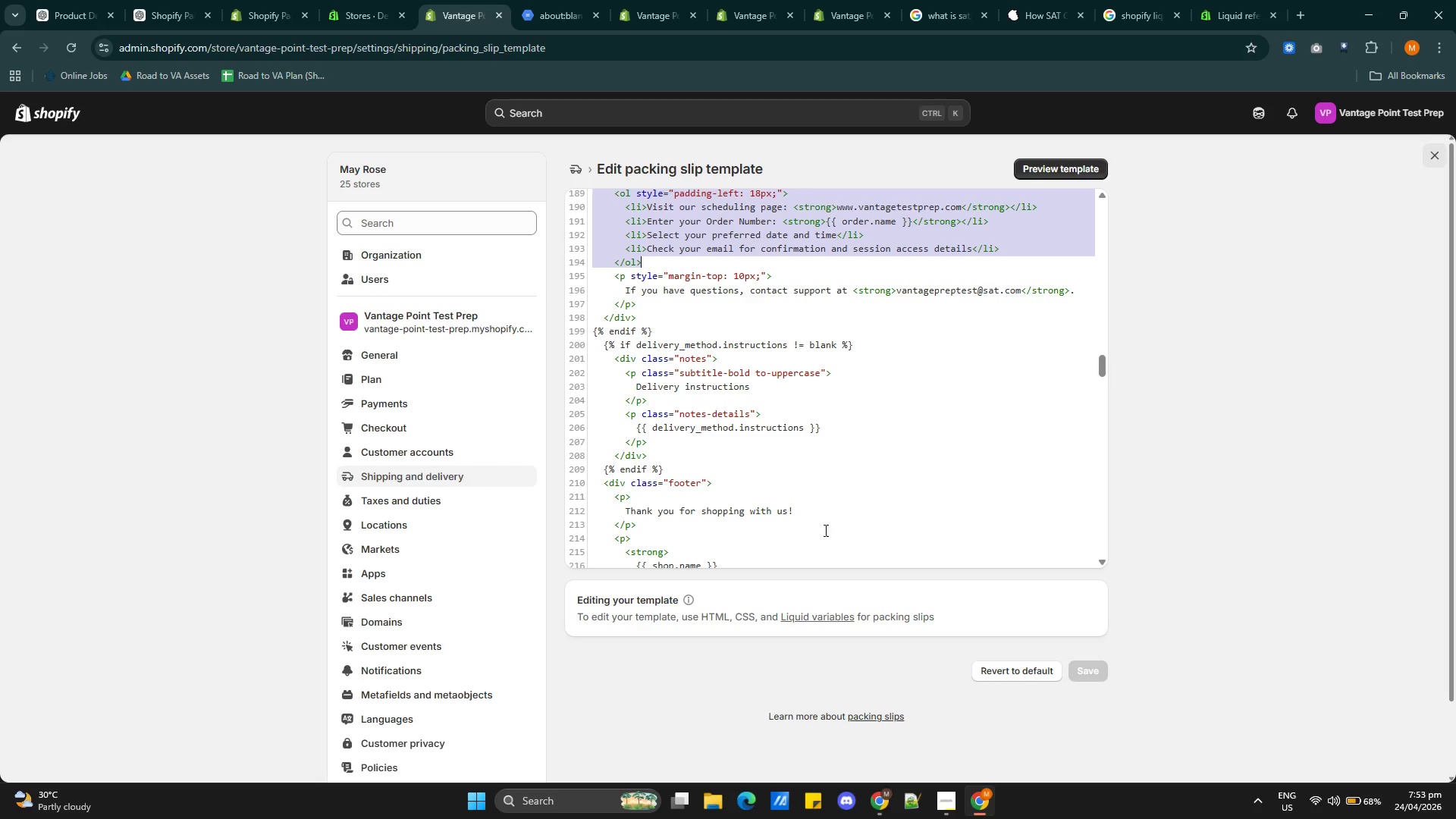 
scroll: coordinate [770, 434], scroll_direction: up, amount: 8.0
 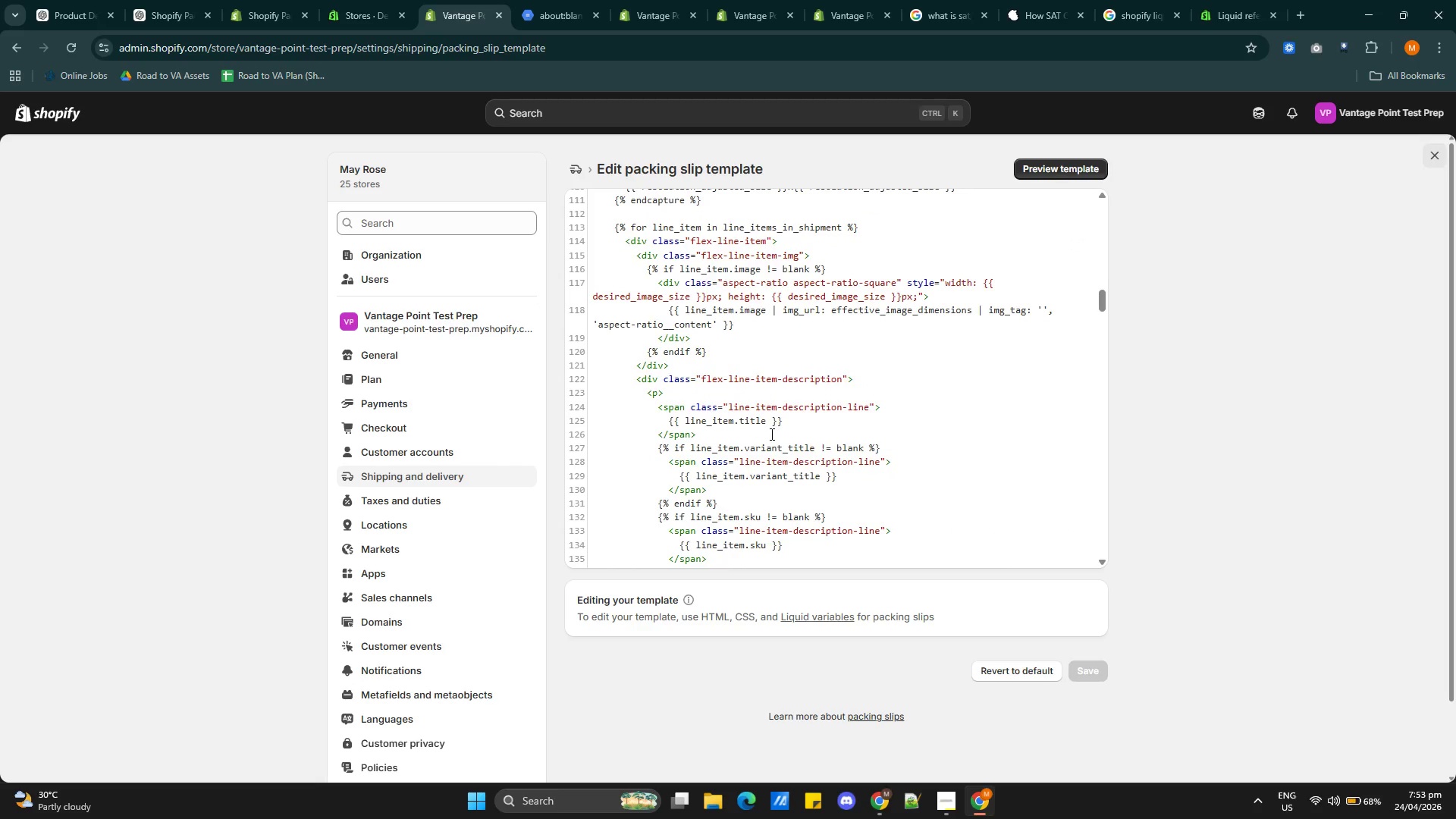 
scroll: coordinate [770, 434], scroll_direction: up, amount: 4.0
 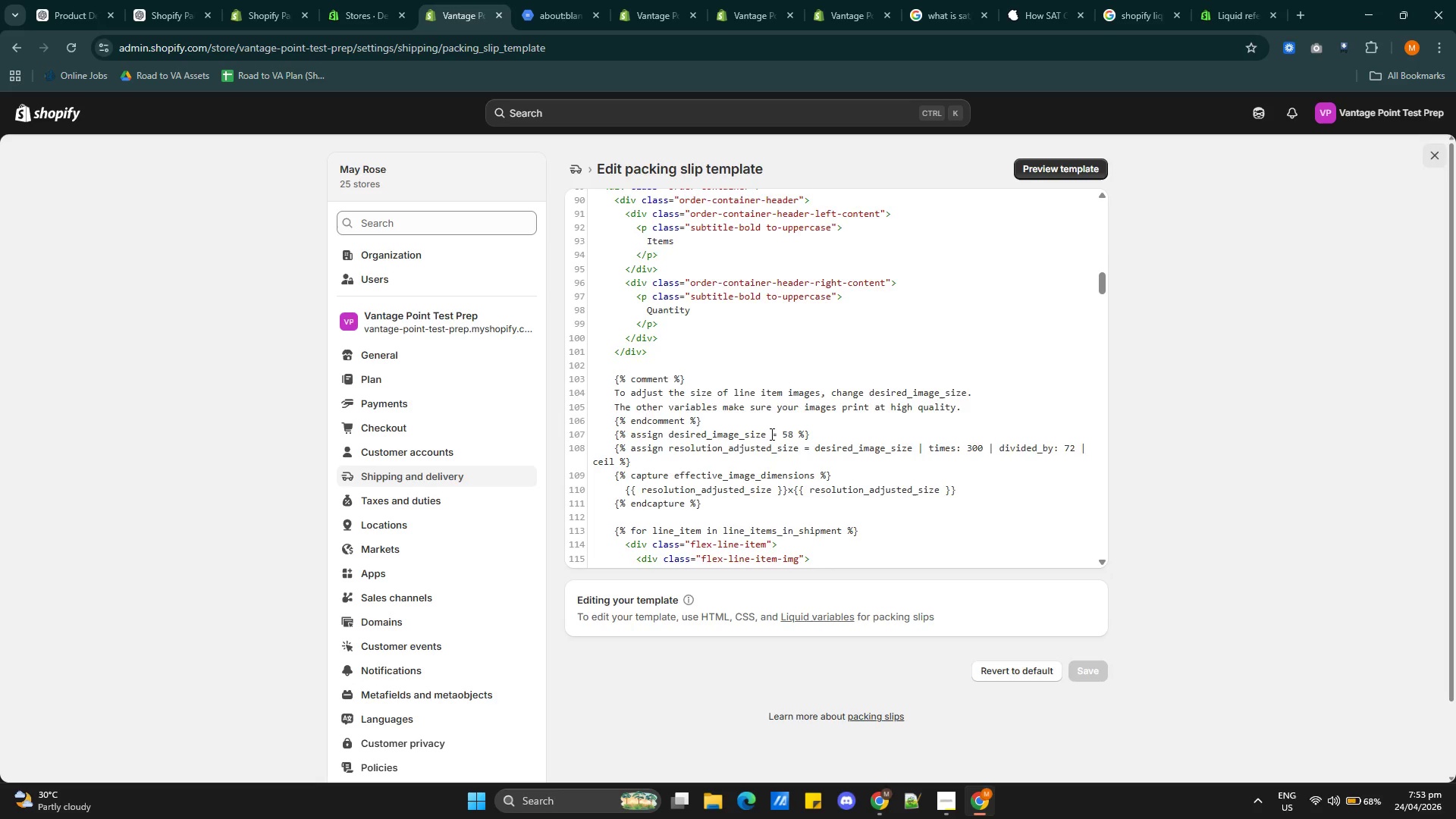 
scroll: coordinate [770, 434], scroll_direction: down, amount: 17.0
 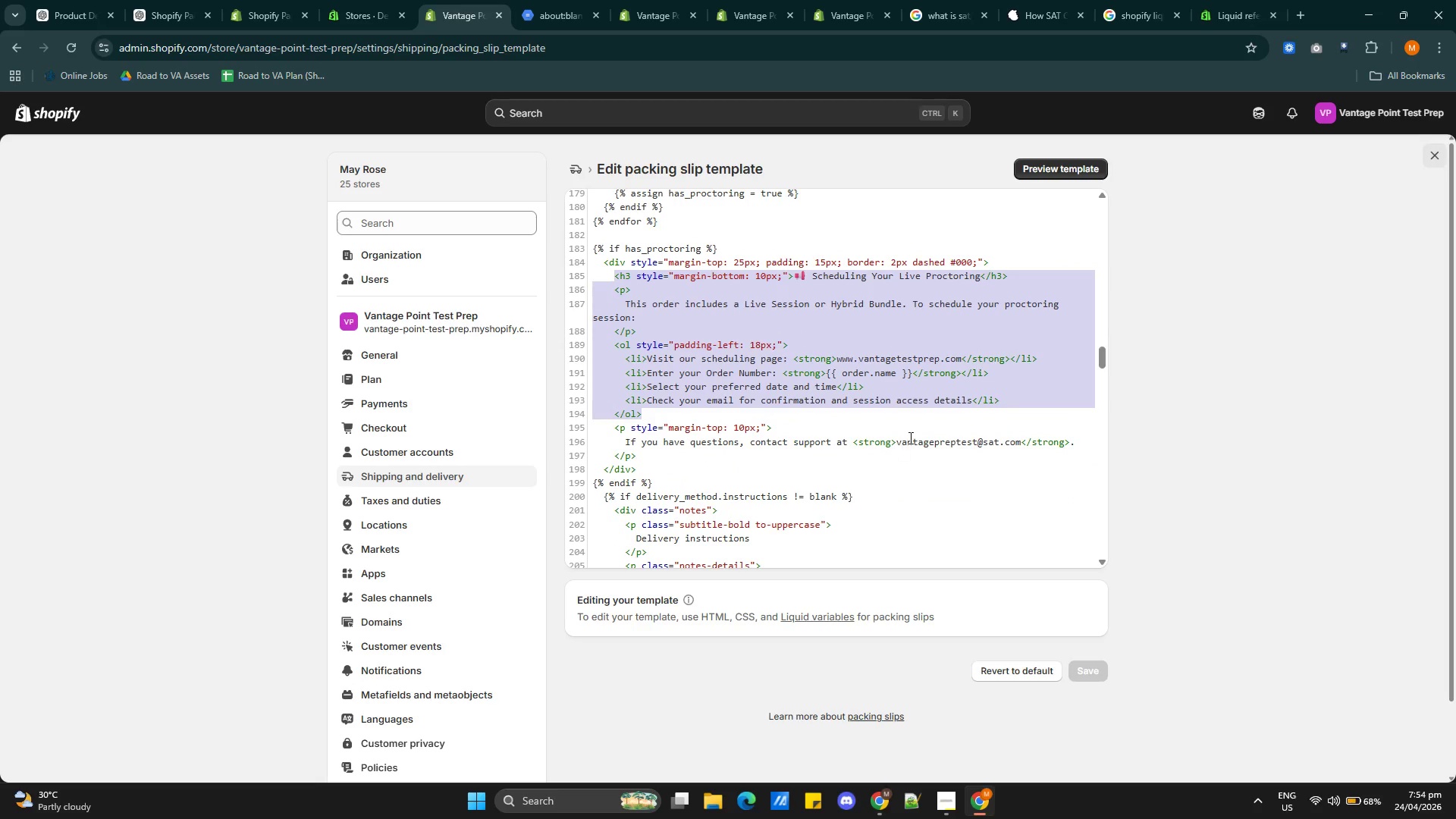 
left_click([919, 422])
 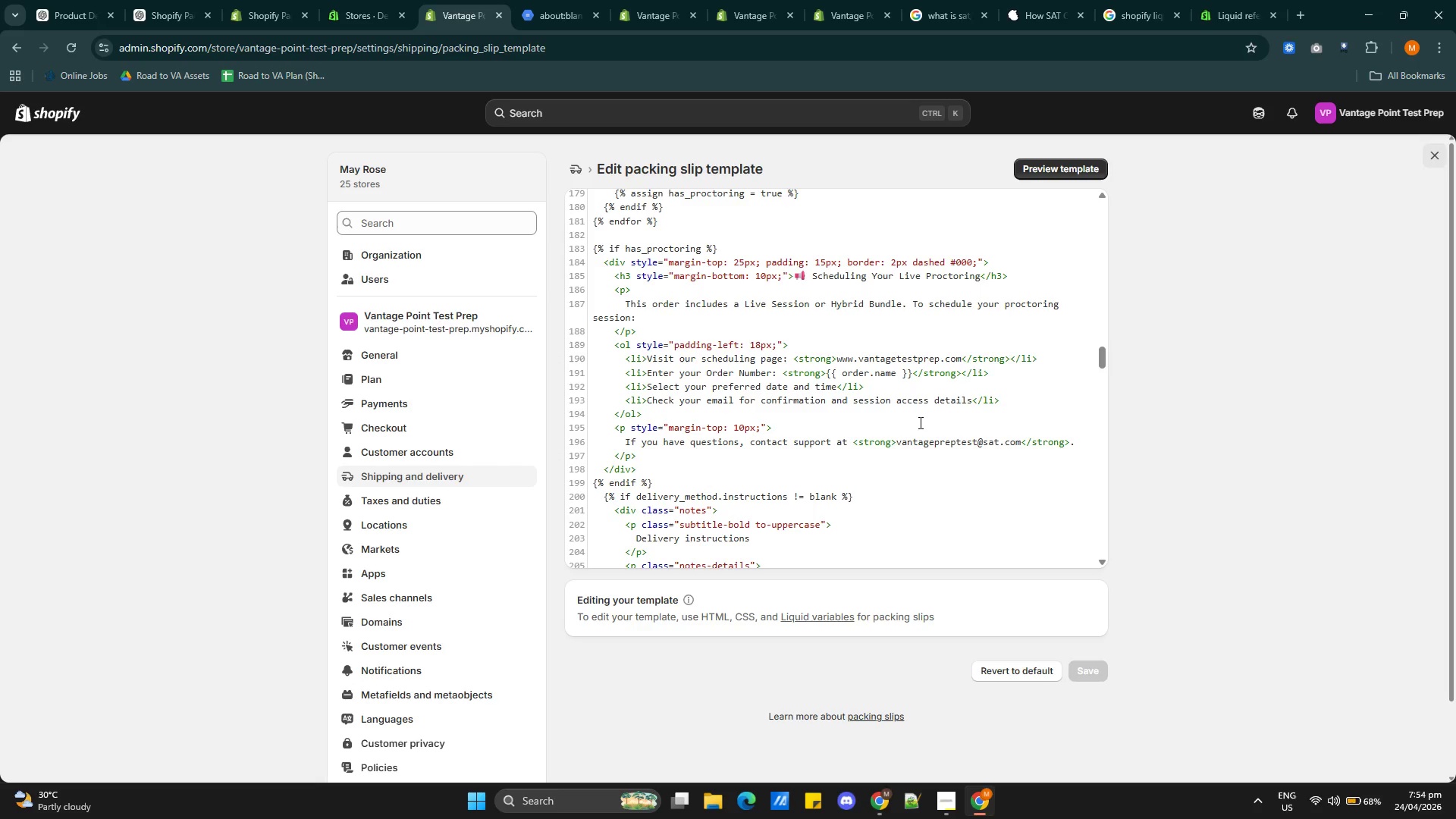 
wait(13.2)
 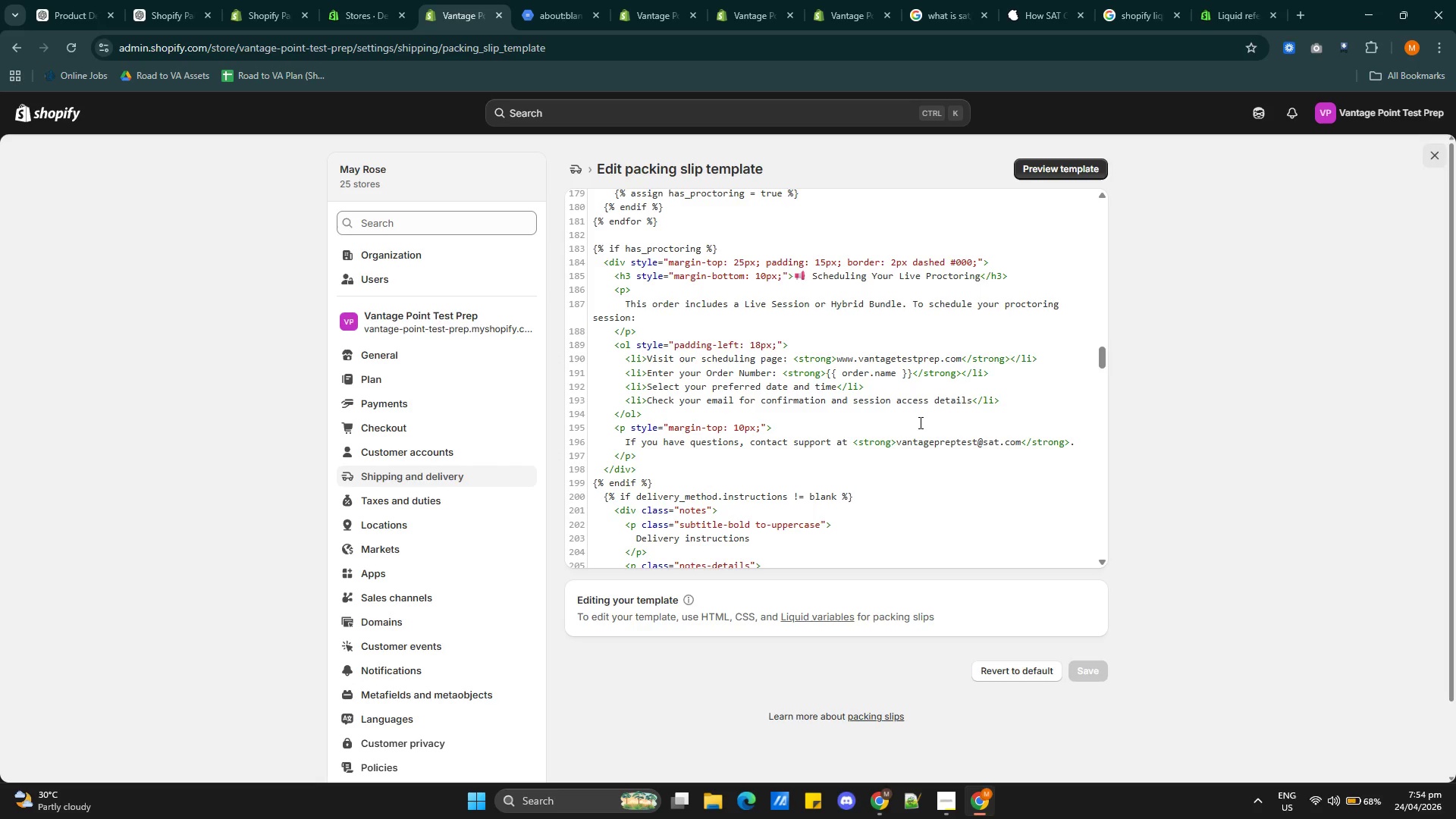 
left_click([592, 15])
 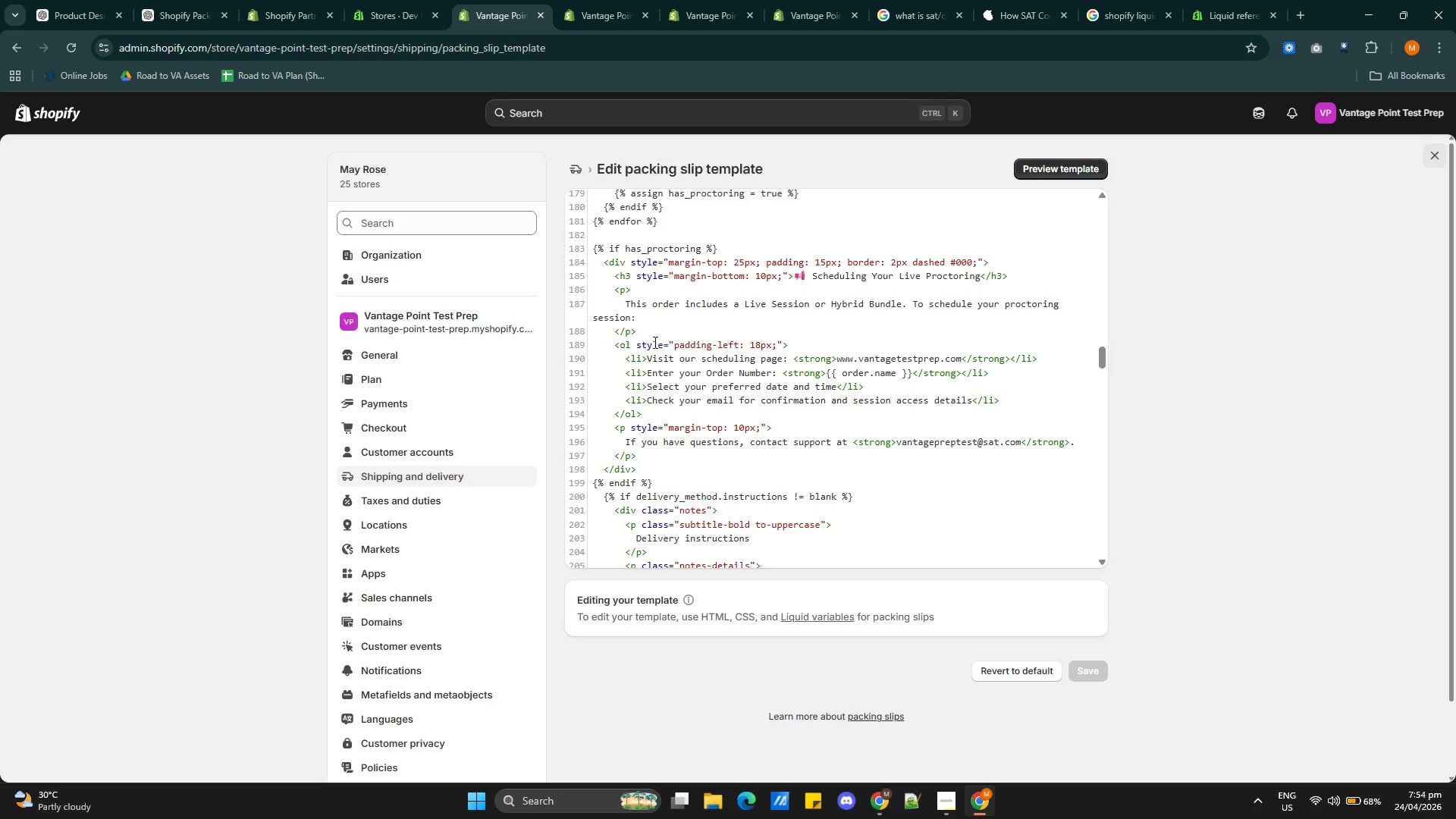 
left_click([946, 806])